 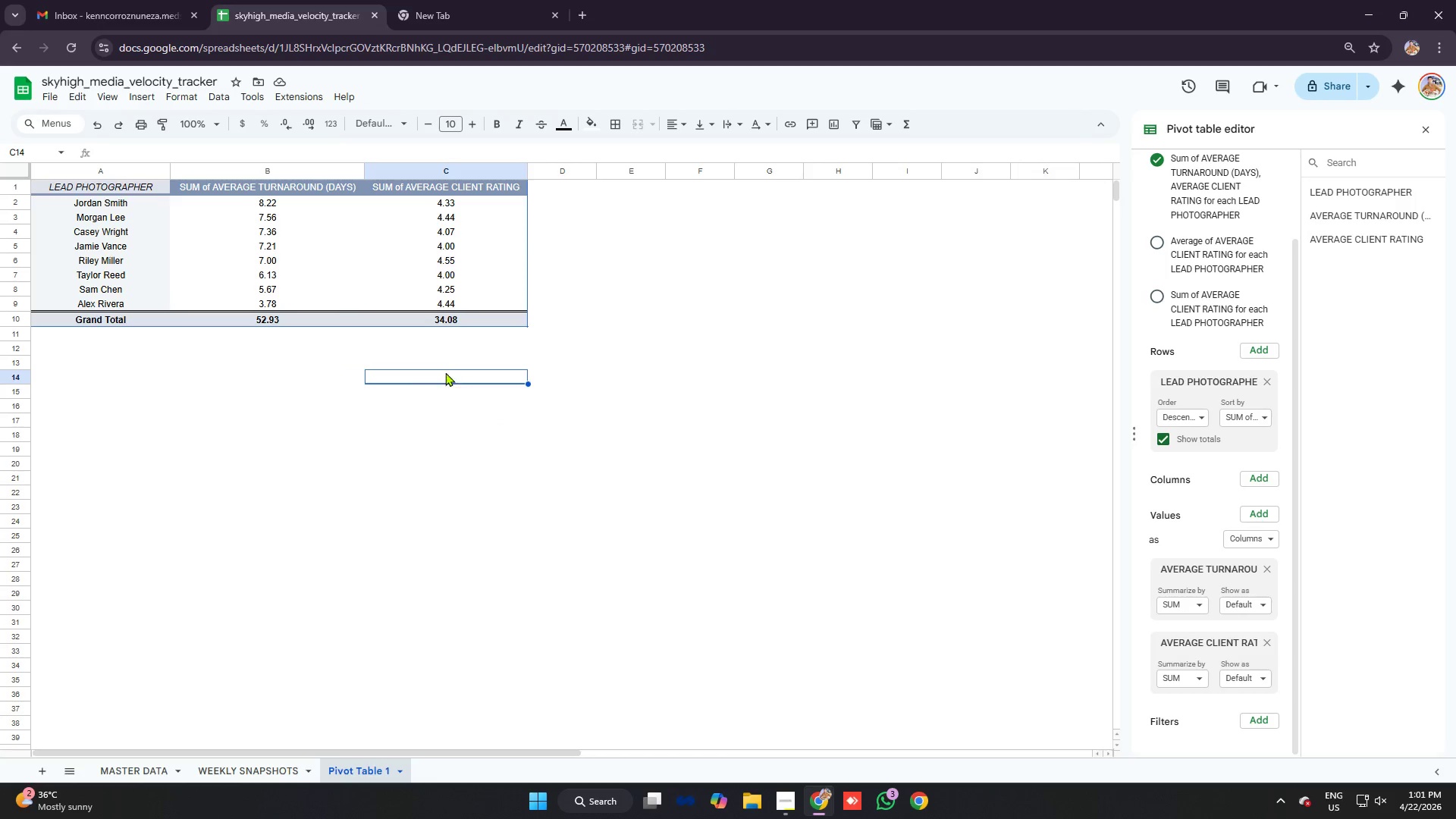 
left_click([458, 317])
 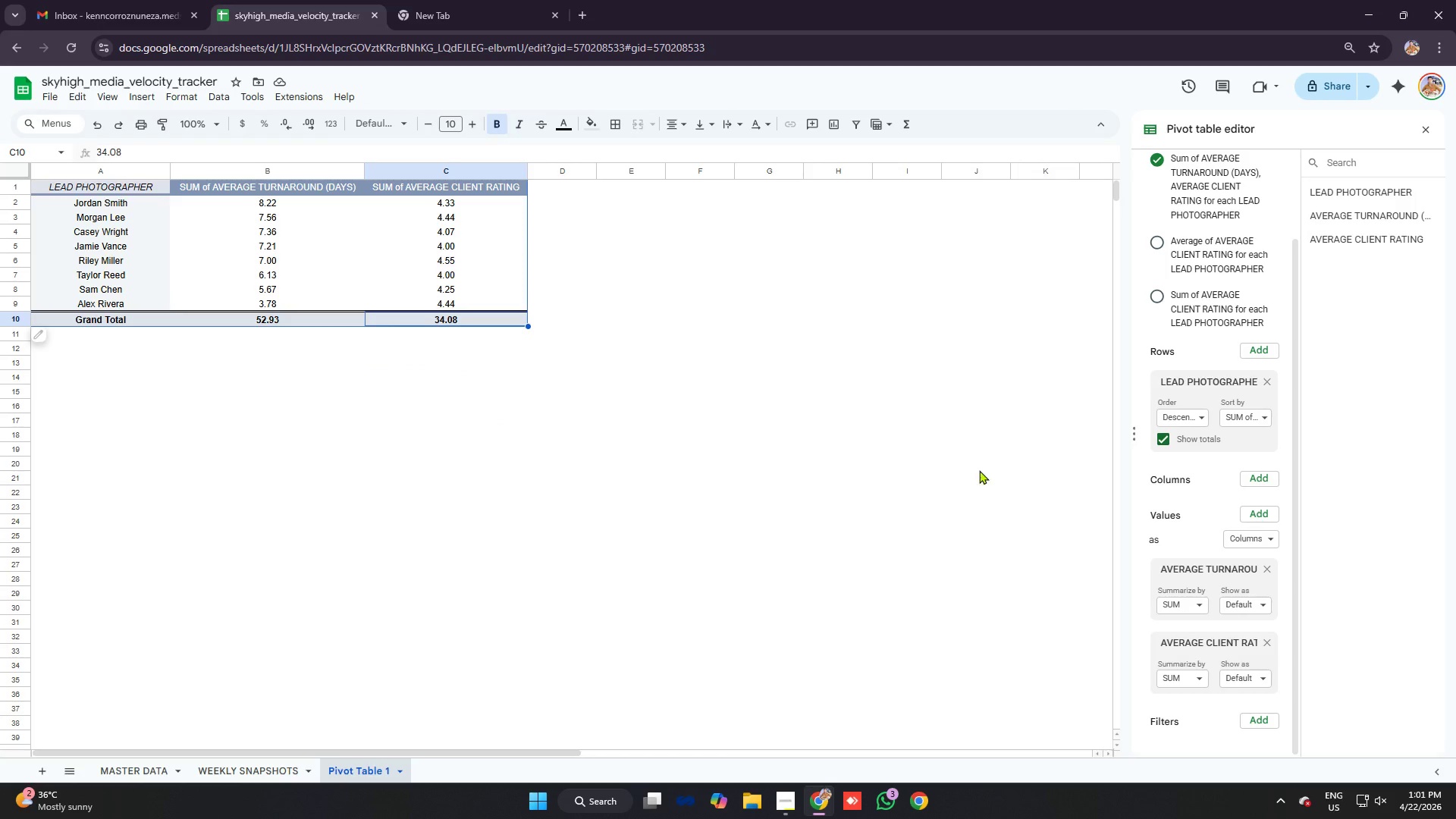 
scroll: coordinate [1202, 436], scroll_direction: down, amount: 7.0
 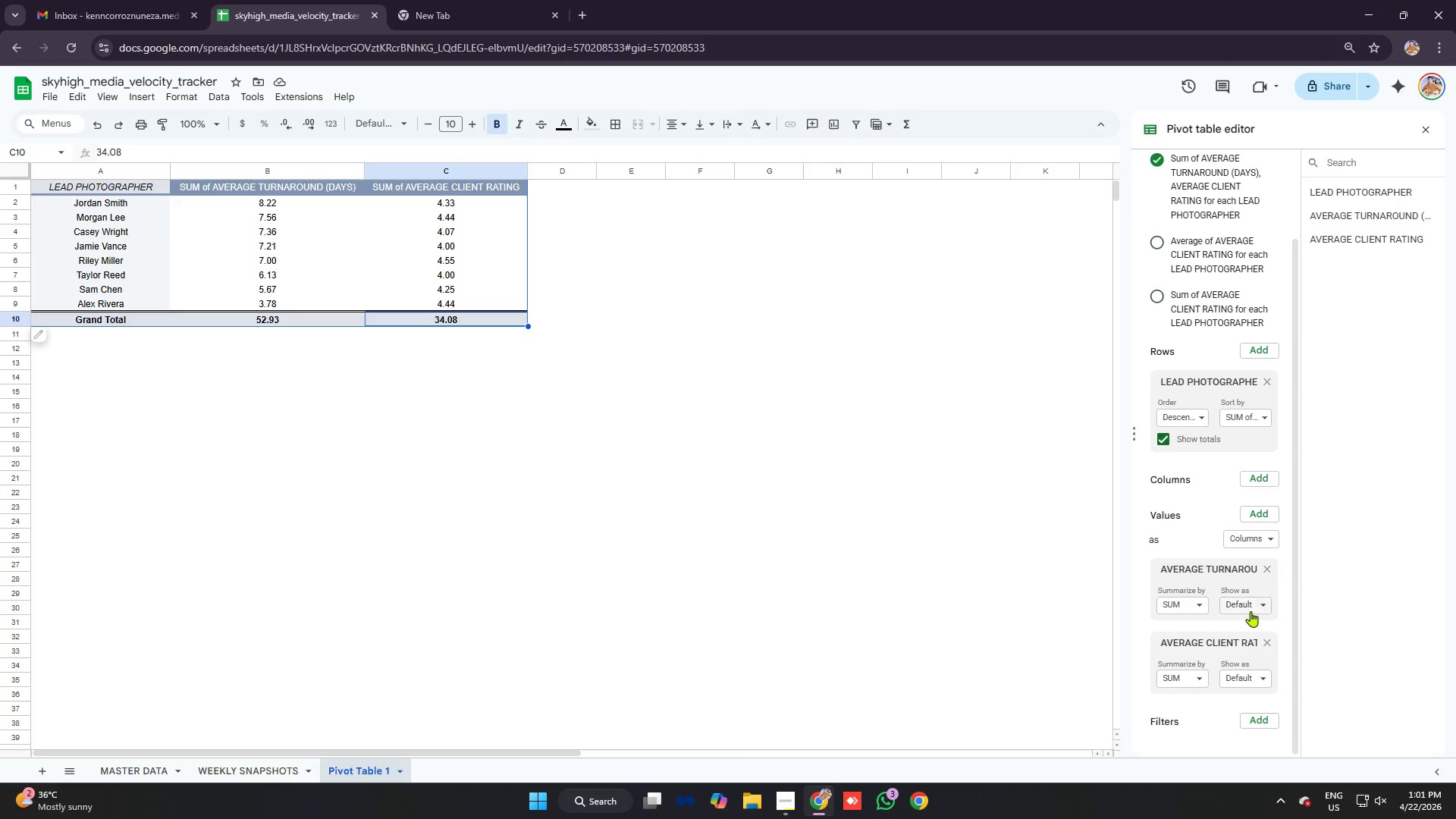 
left_click([1181, 603])
 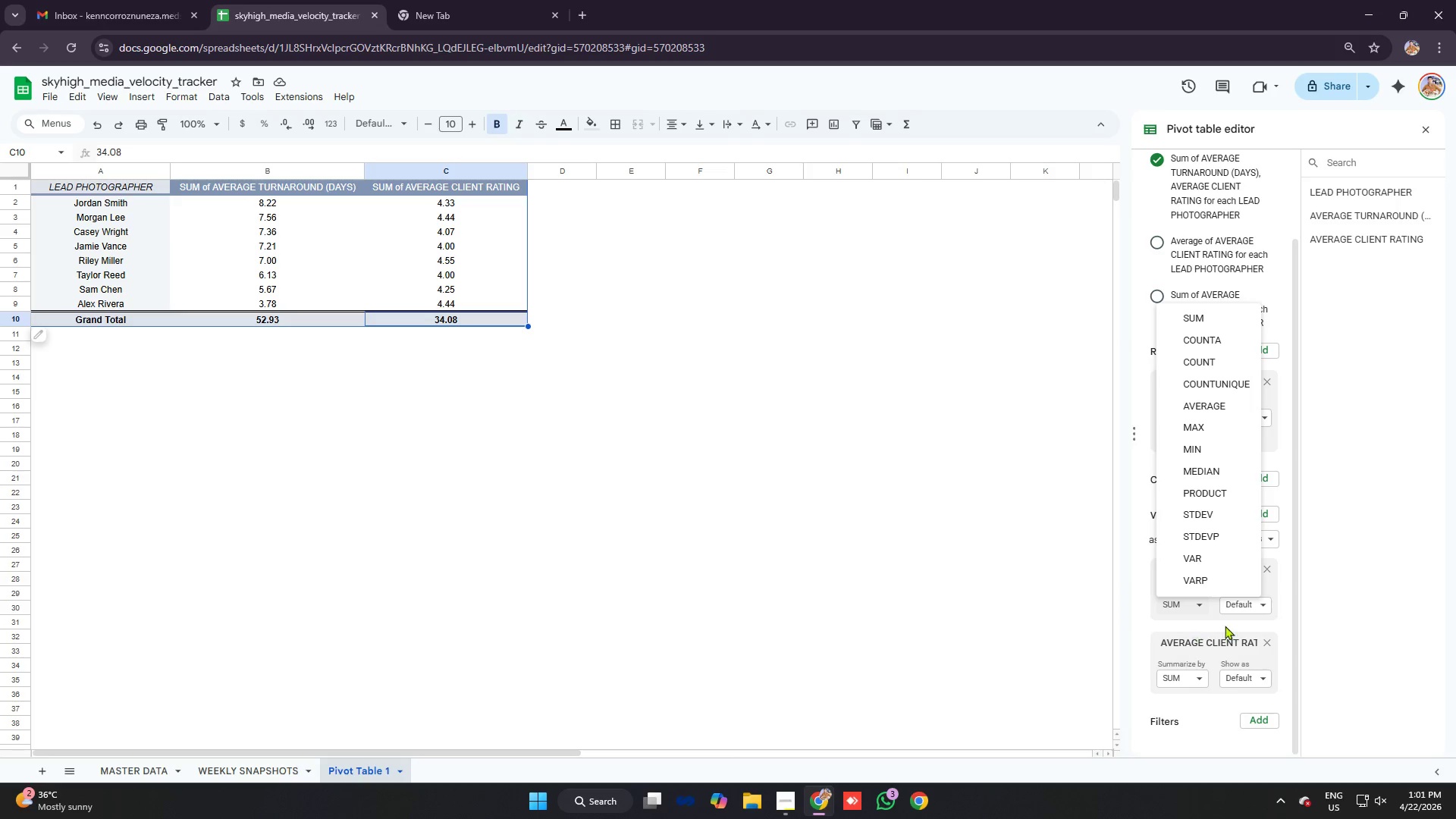 
left_click([1241, 608])
 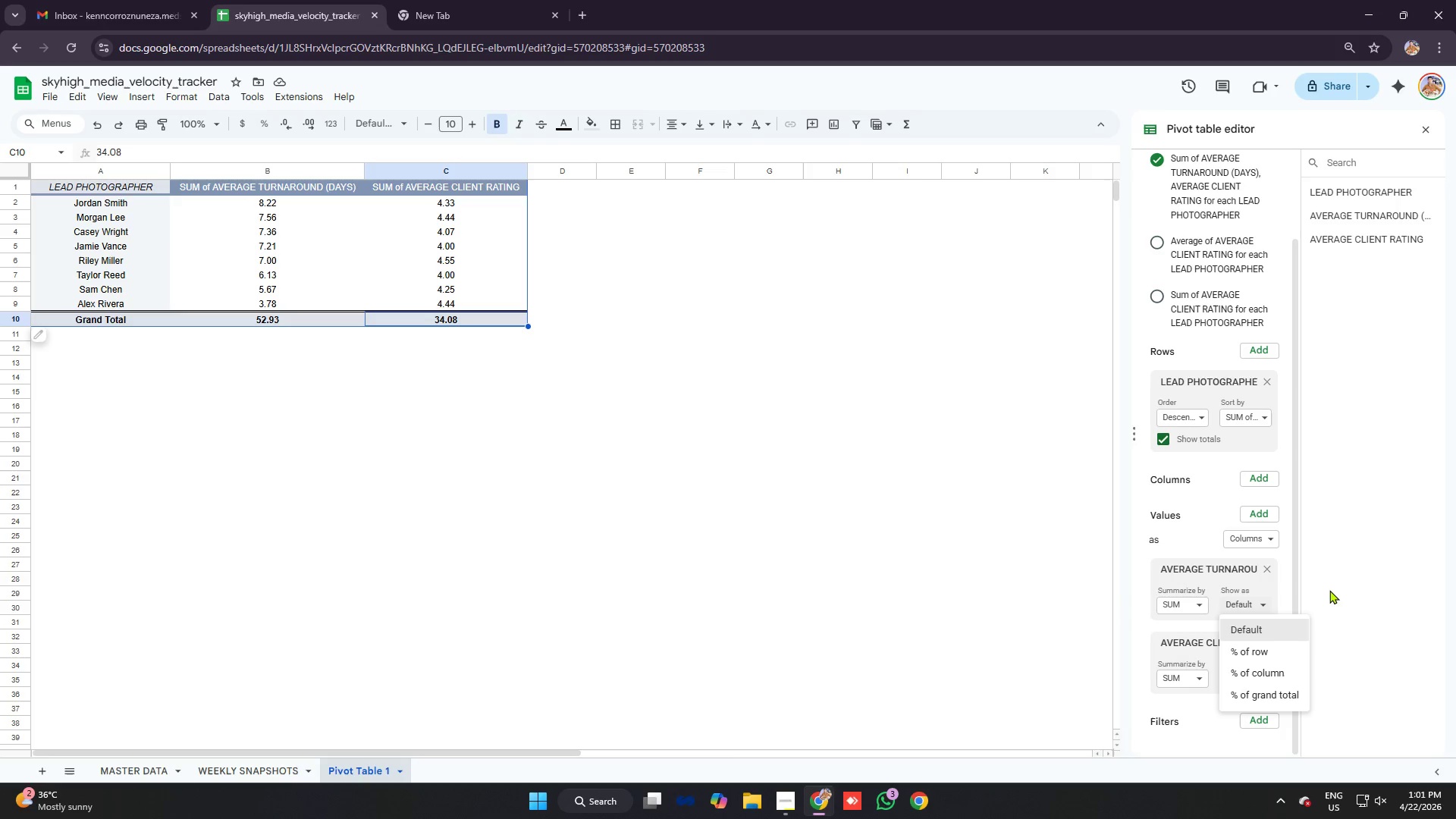 
left_click([1337, 577])
 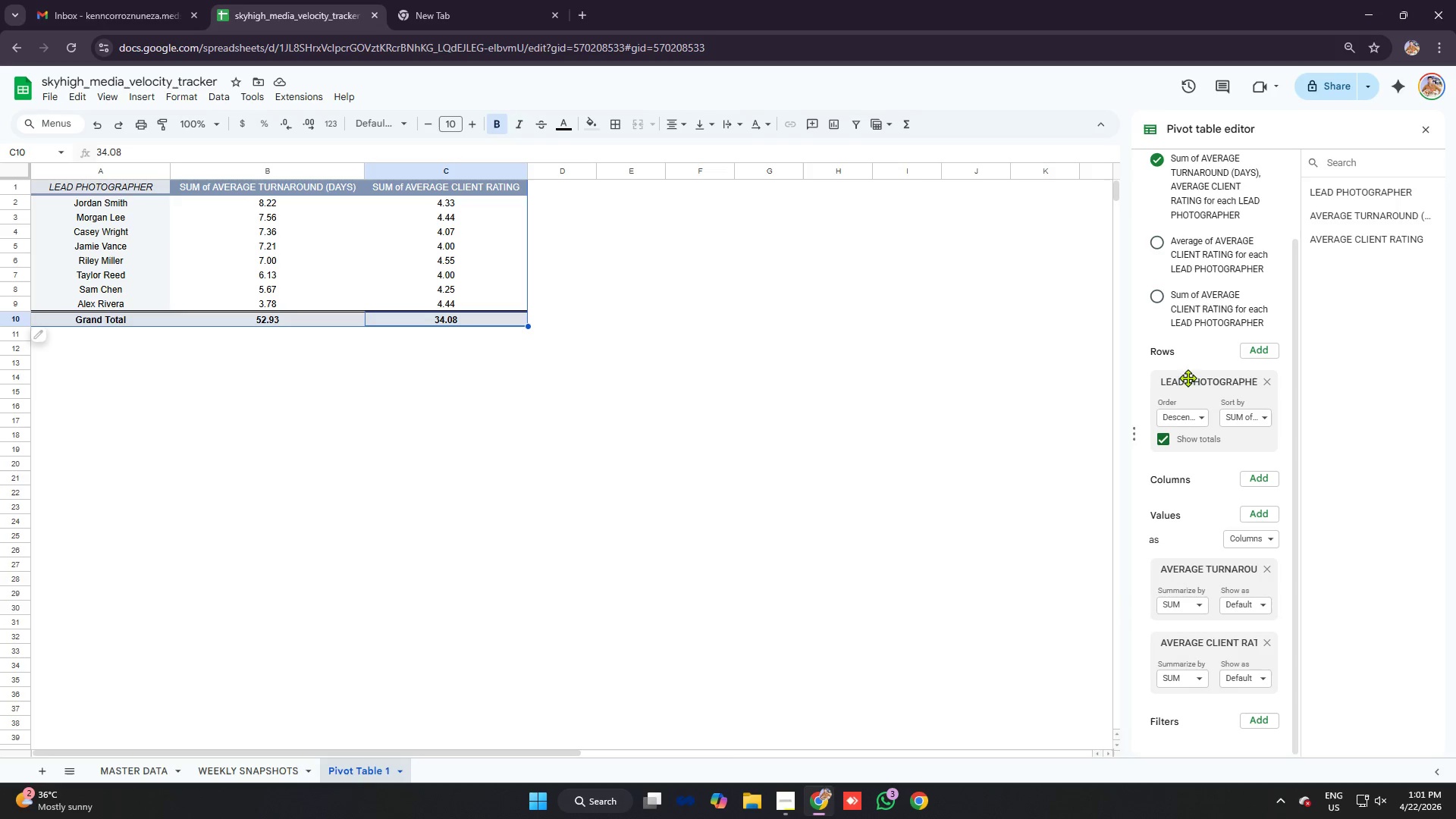 
scroll: coordinate [1182, 306], scroll_direction: up, amount: 7.0
 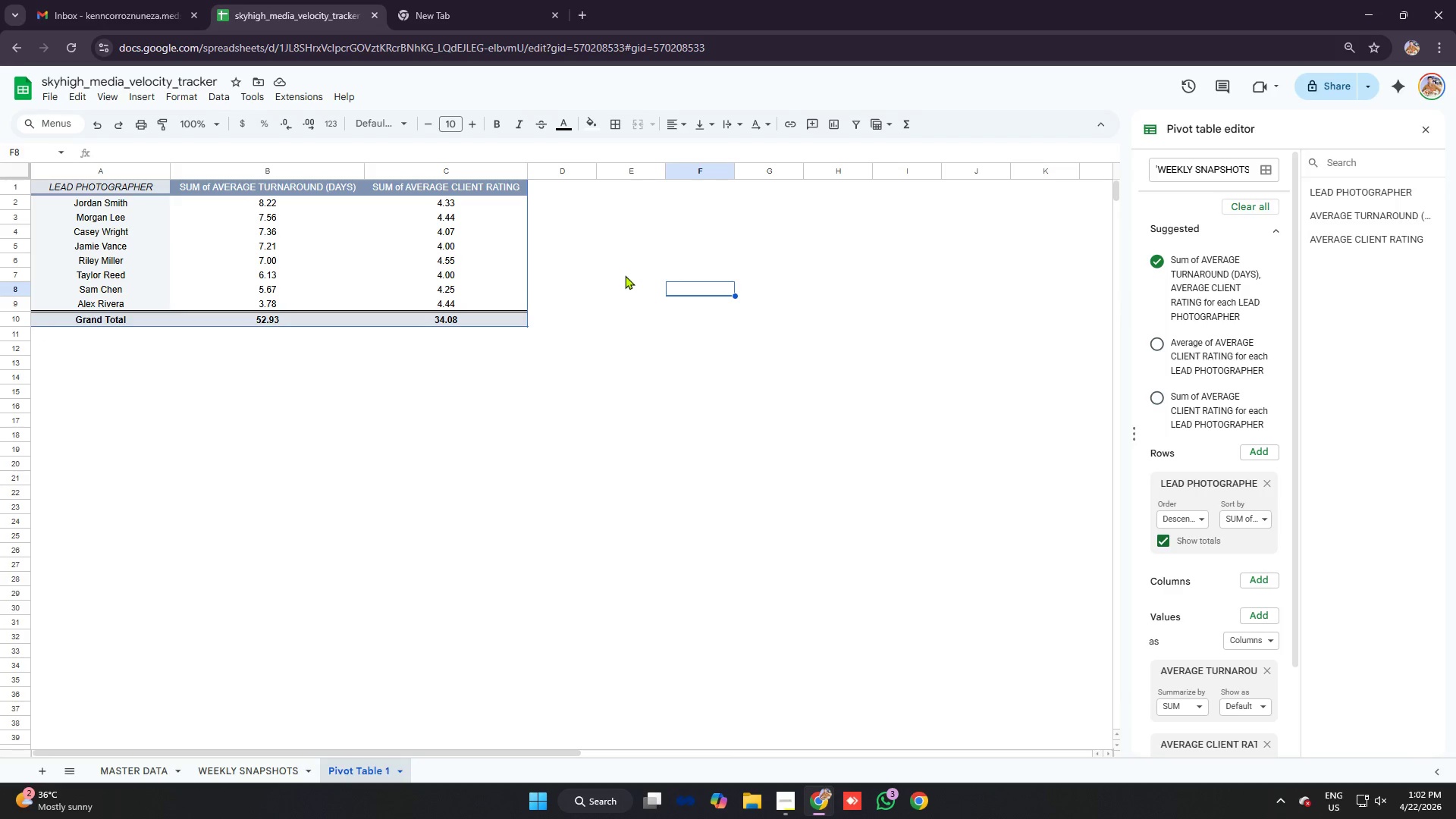 
left_click([592, 278])
 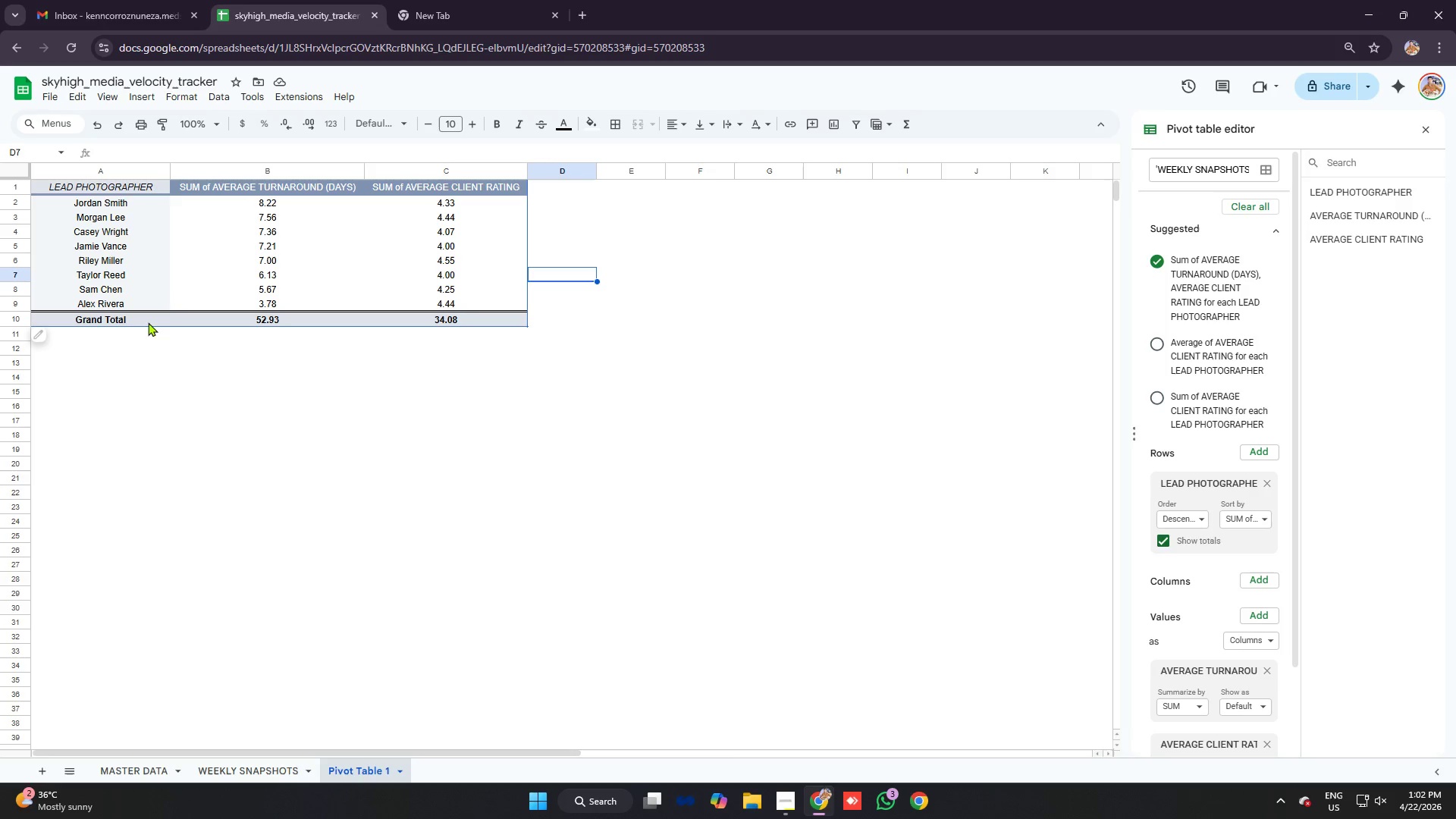 
left_click_drag(start_coordinate=[124, 313], to_coordinate=[444, 318])
 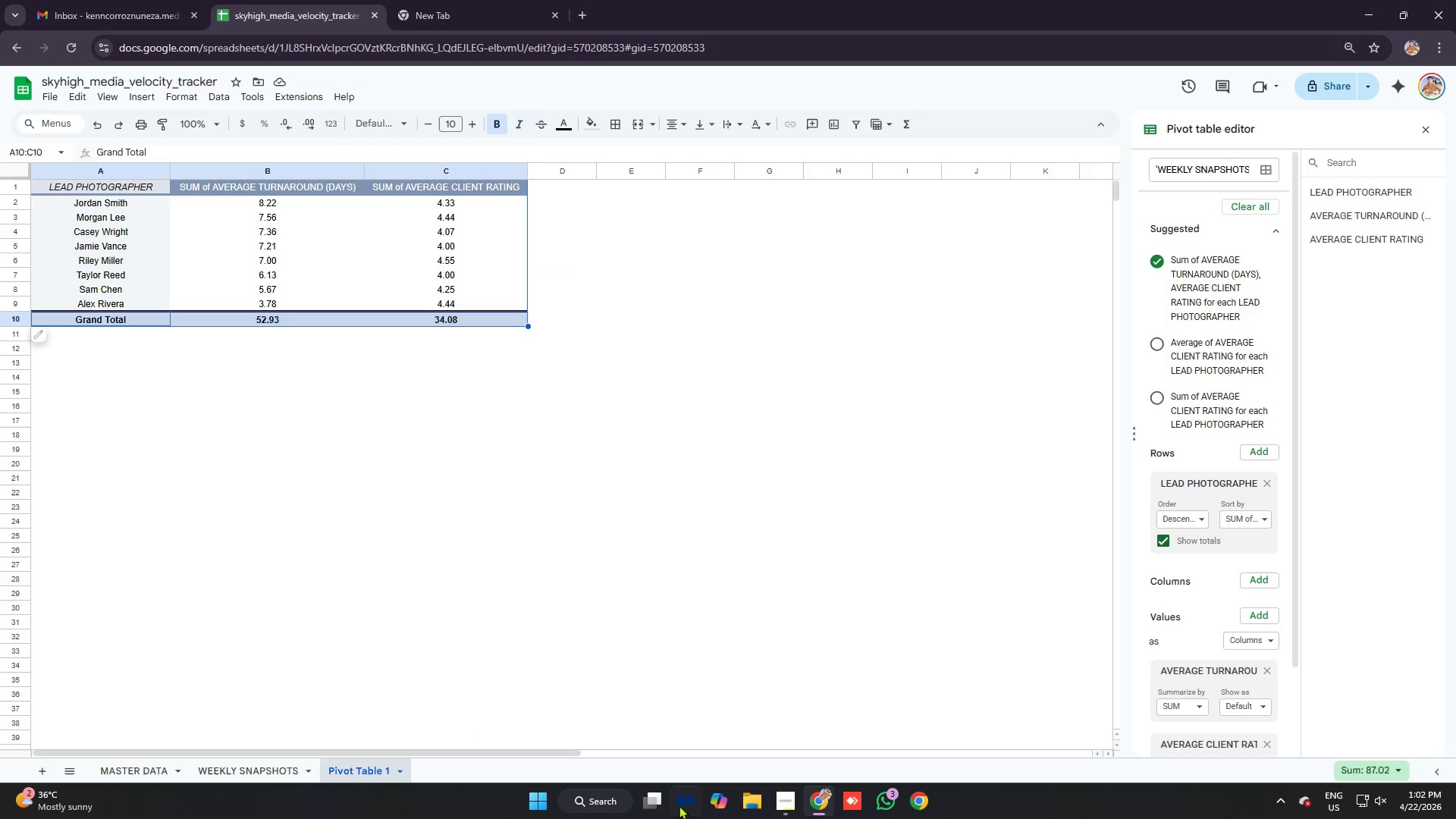 
left_click([792, 791])